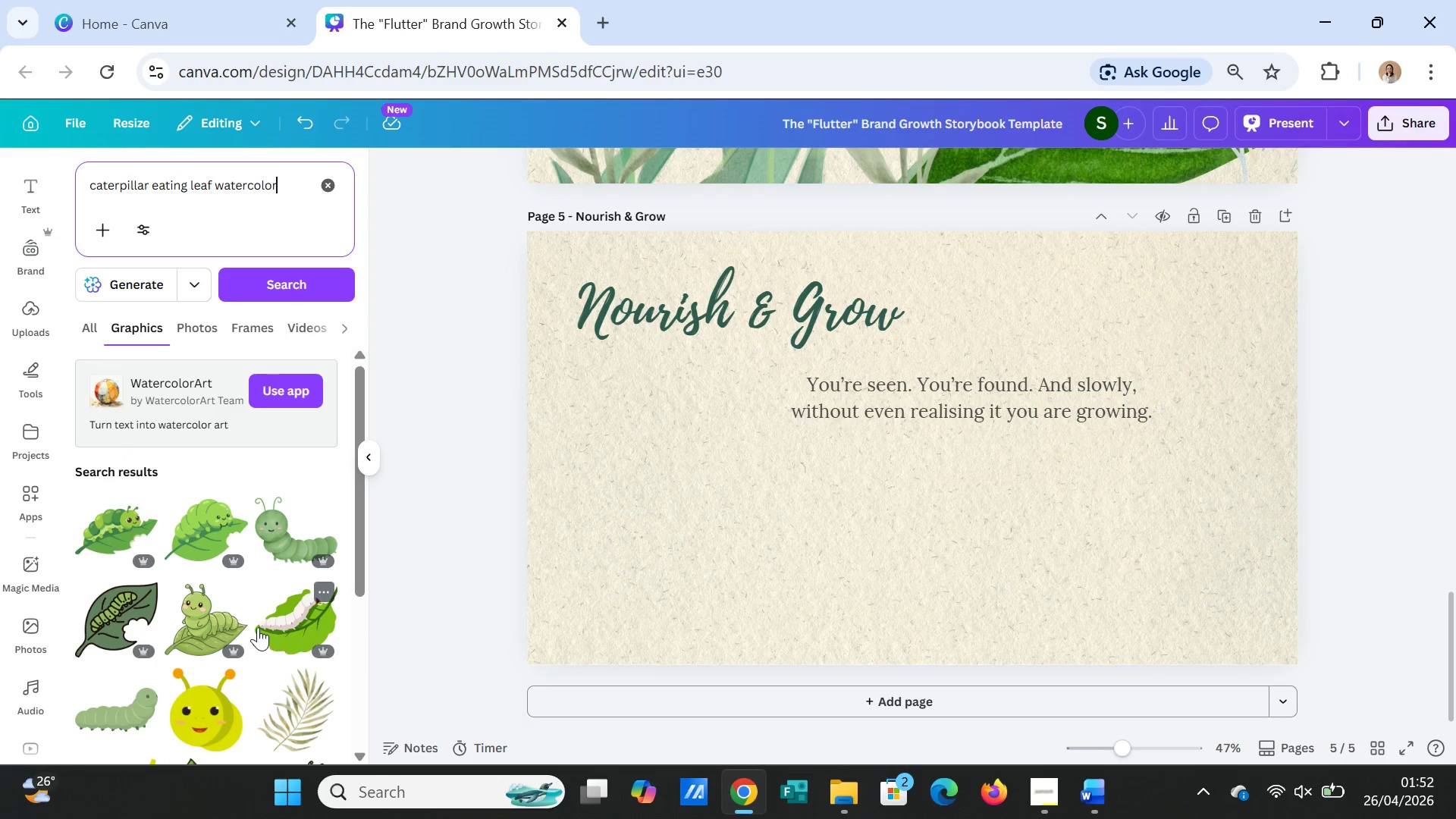 
scroll: coordinate [258, 627], scroll_direction: down, amount: 1.0
 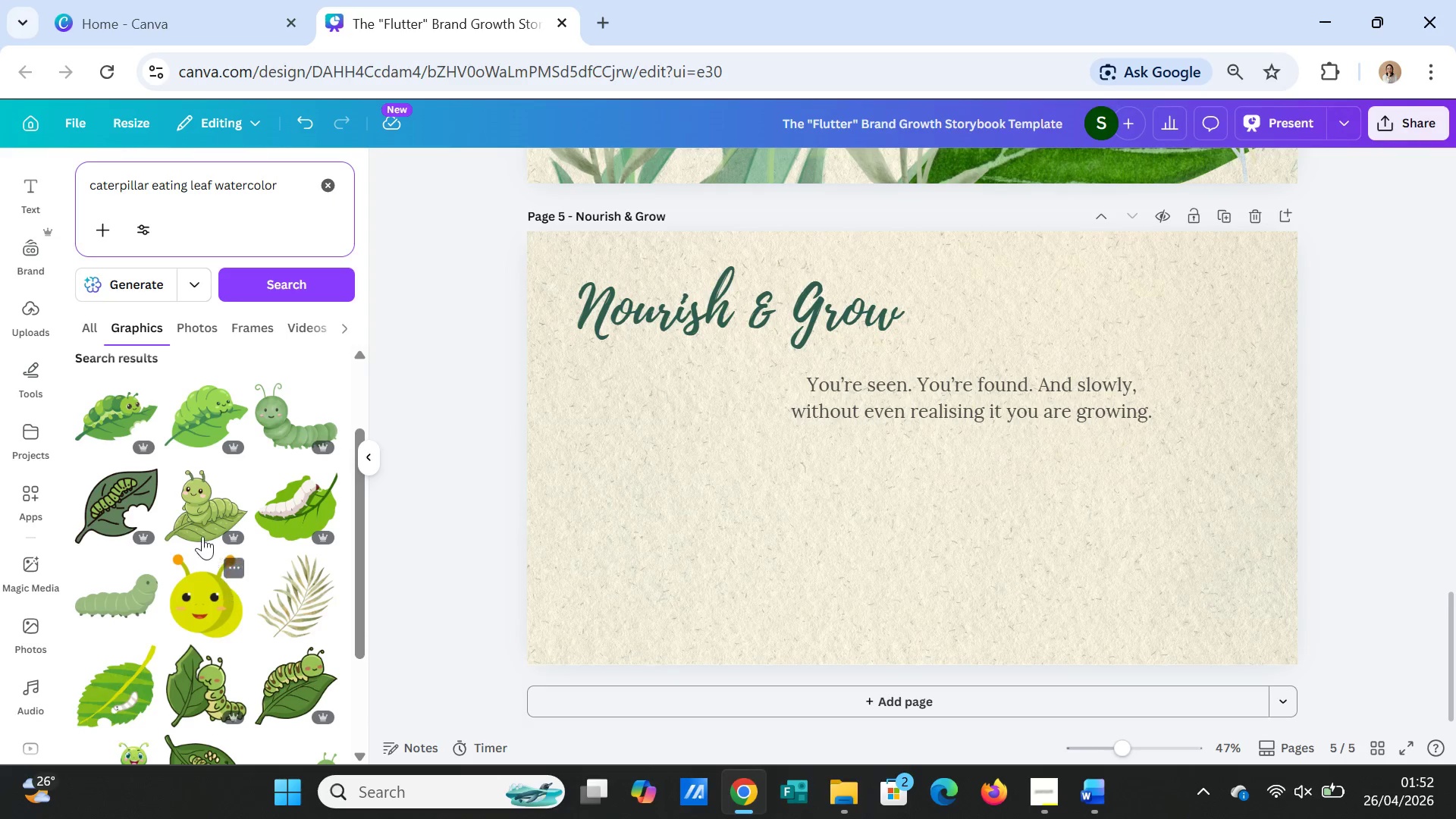 
left_click([187, 424])
 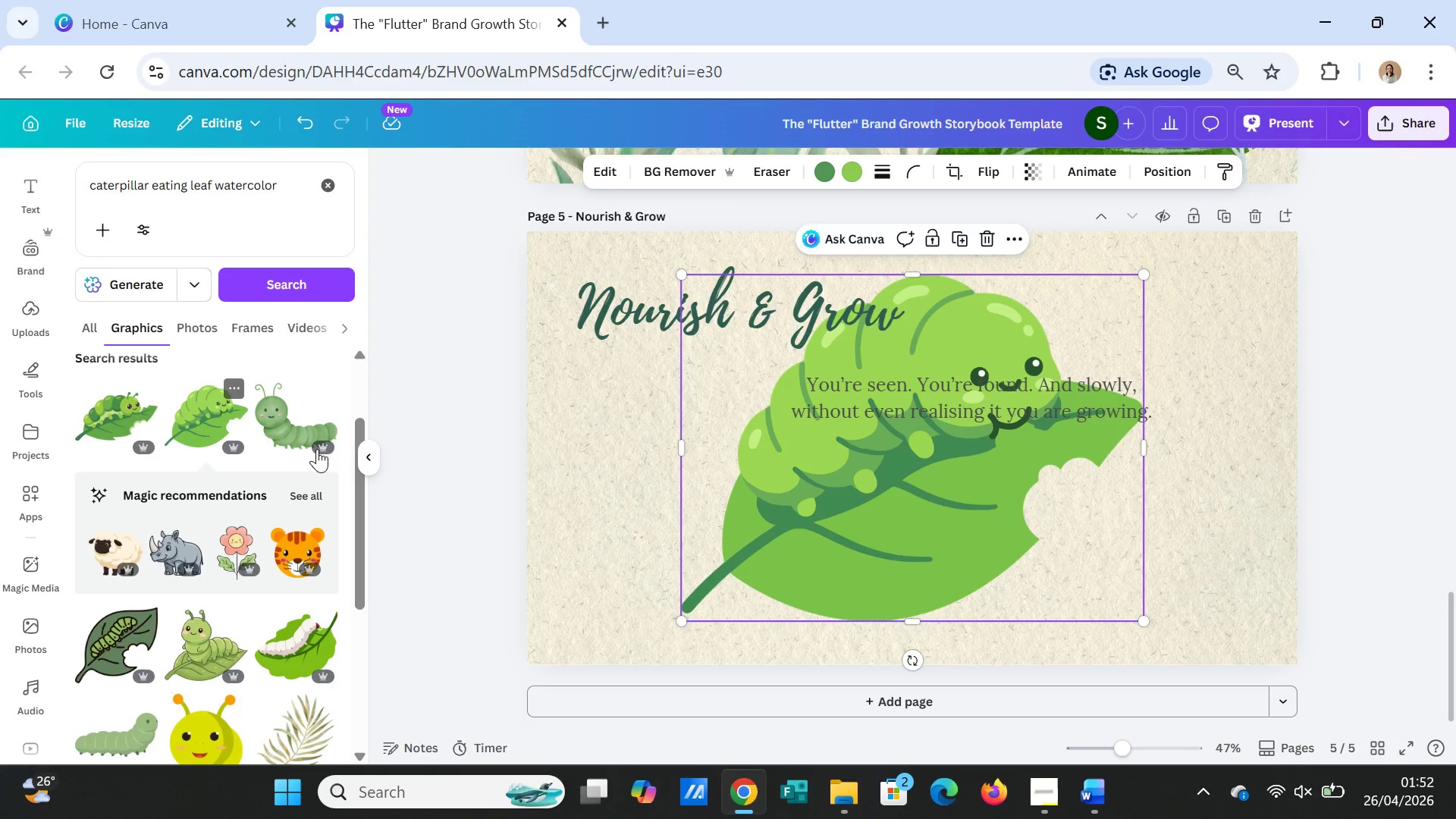 
scroll: coordinate [1289, 546], scroll_direction: up, amount: 2.0
 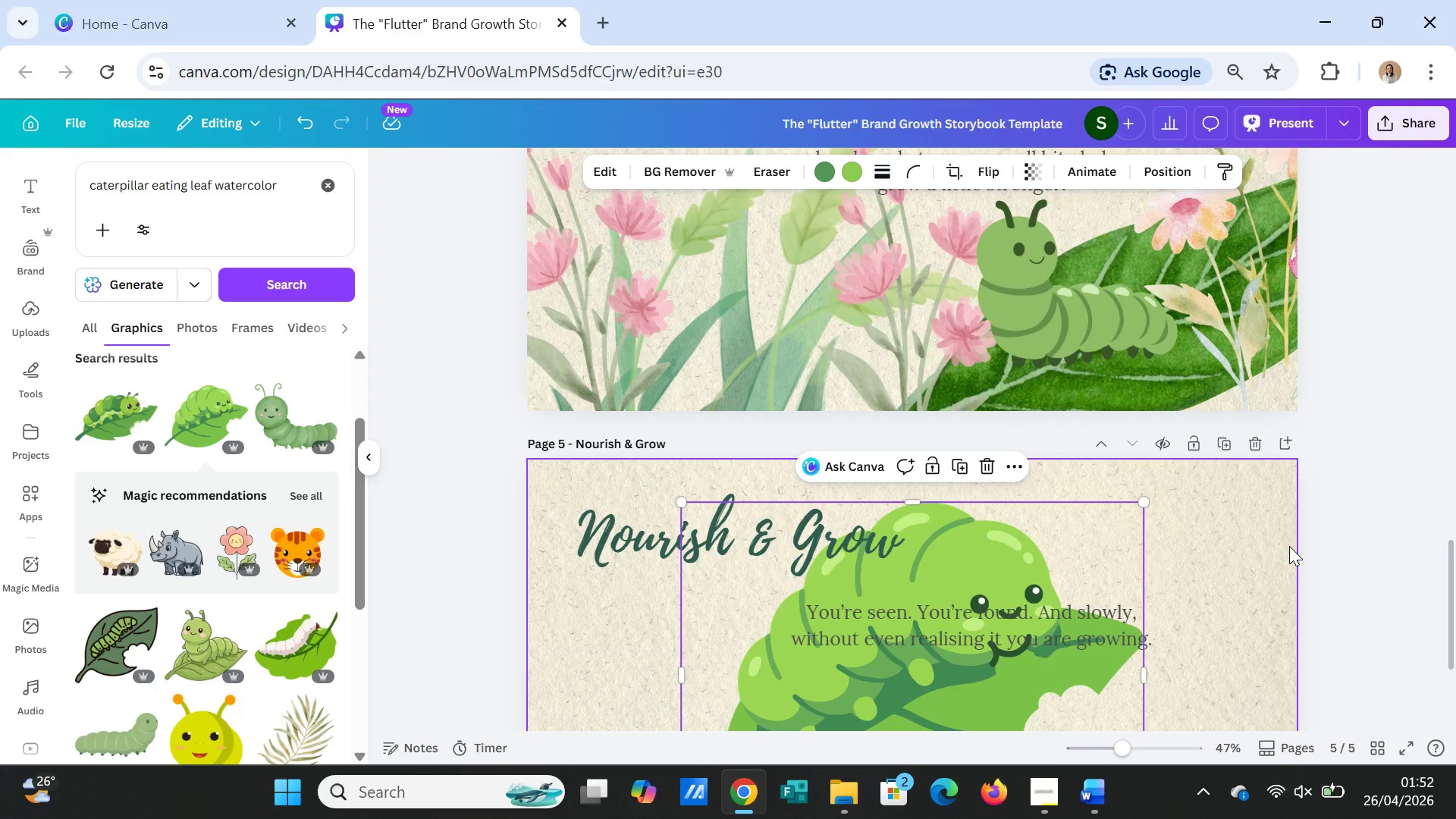 
scroll: coordinate [1289, 546], scroll_direction: down, amount: 2.0
 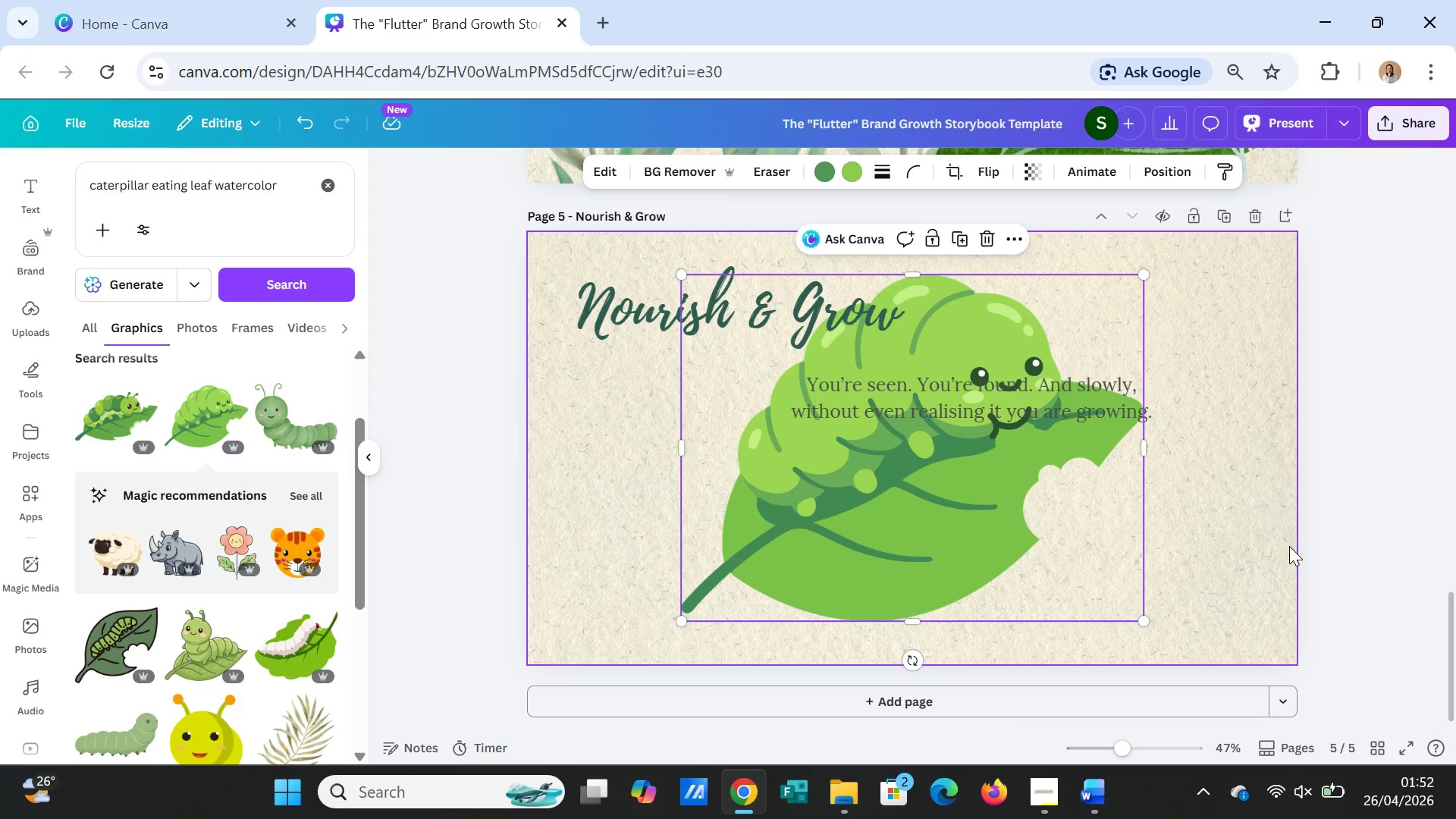 
key(Delete)
 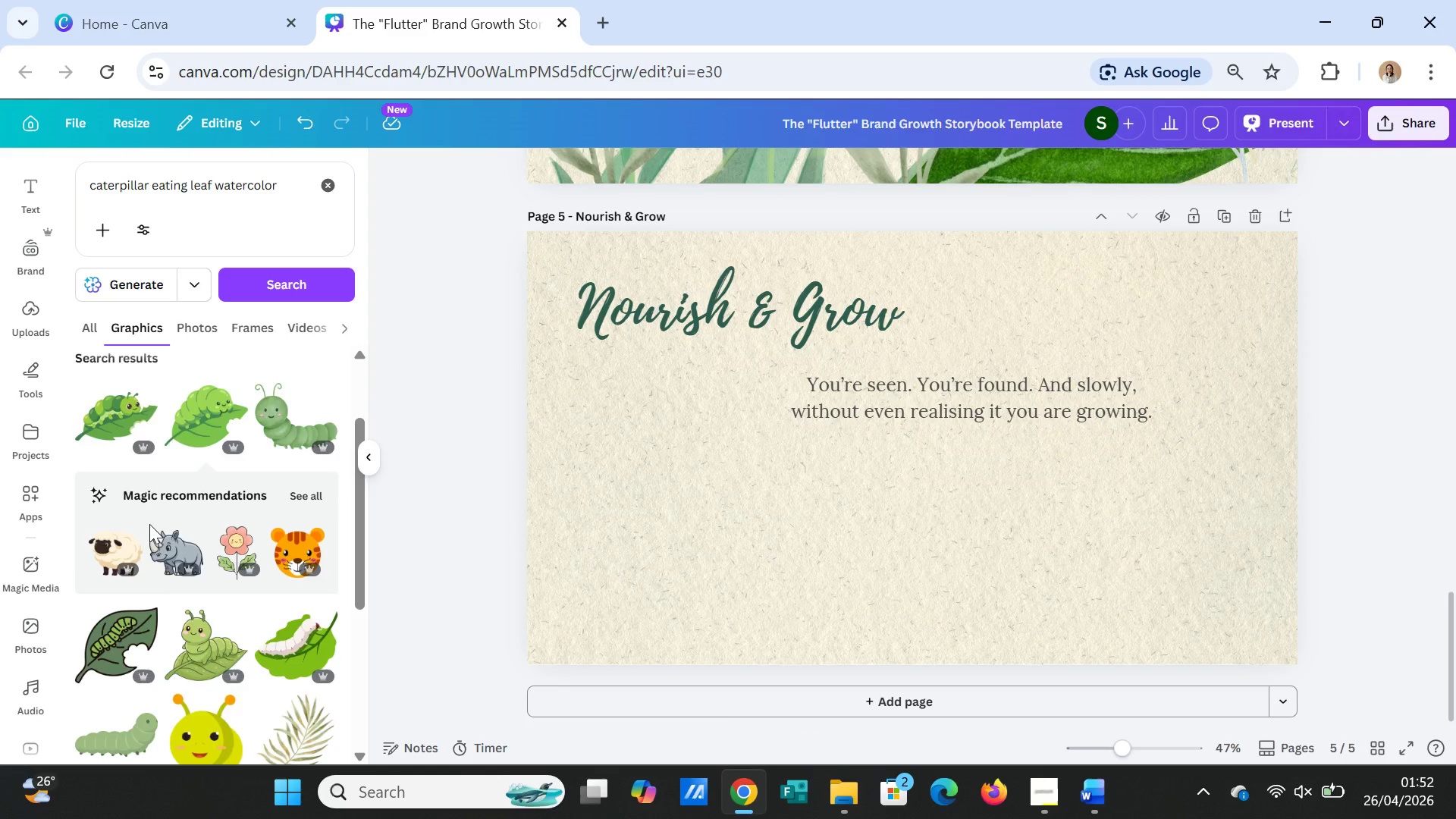 
scroll: coordinate [218, 609], scroll_direction: down, amount: 3.0
 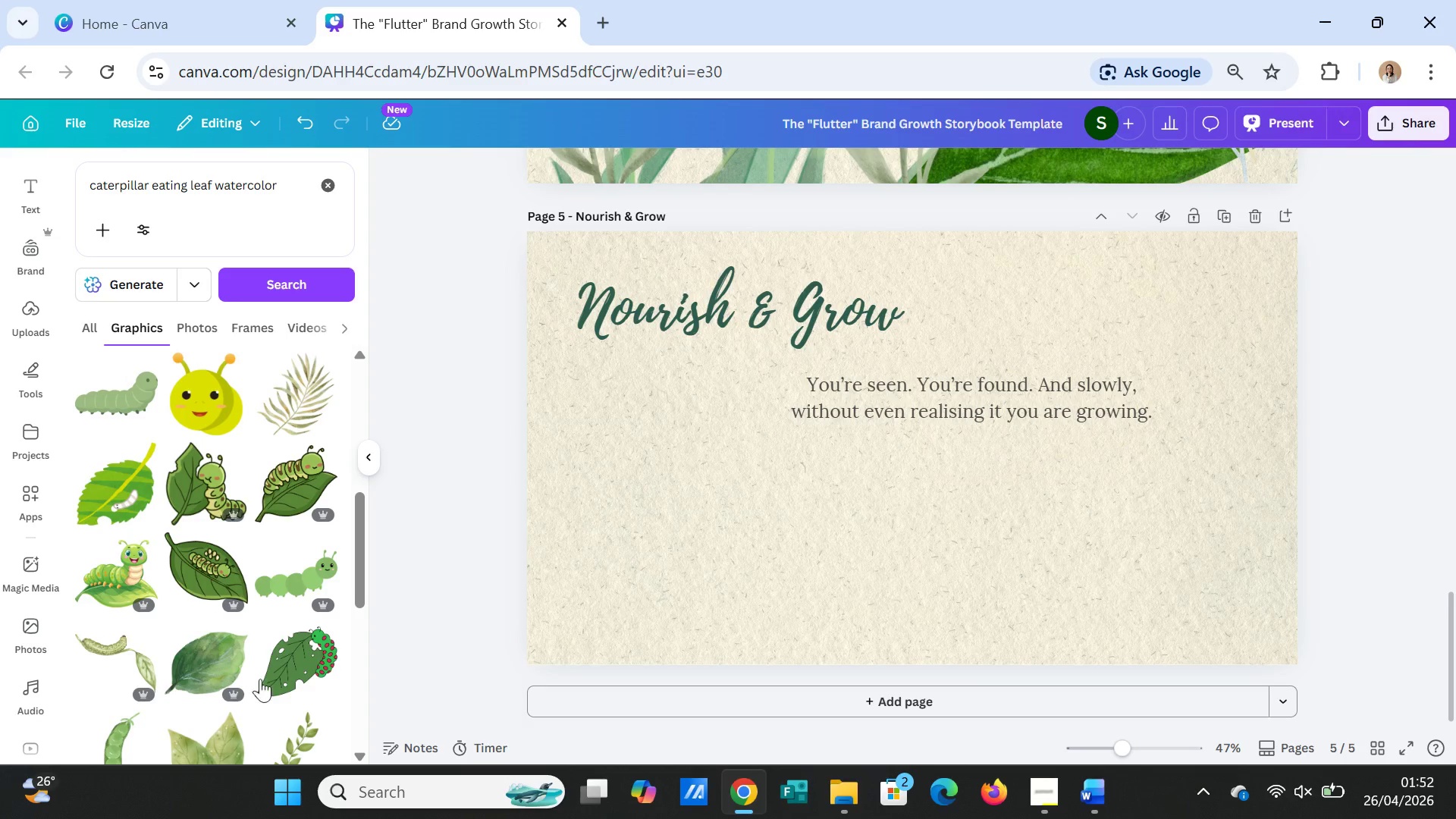 
left_click([305, 662])
 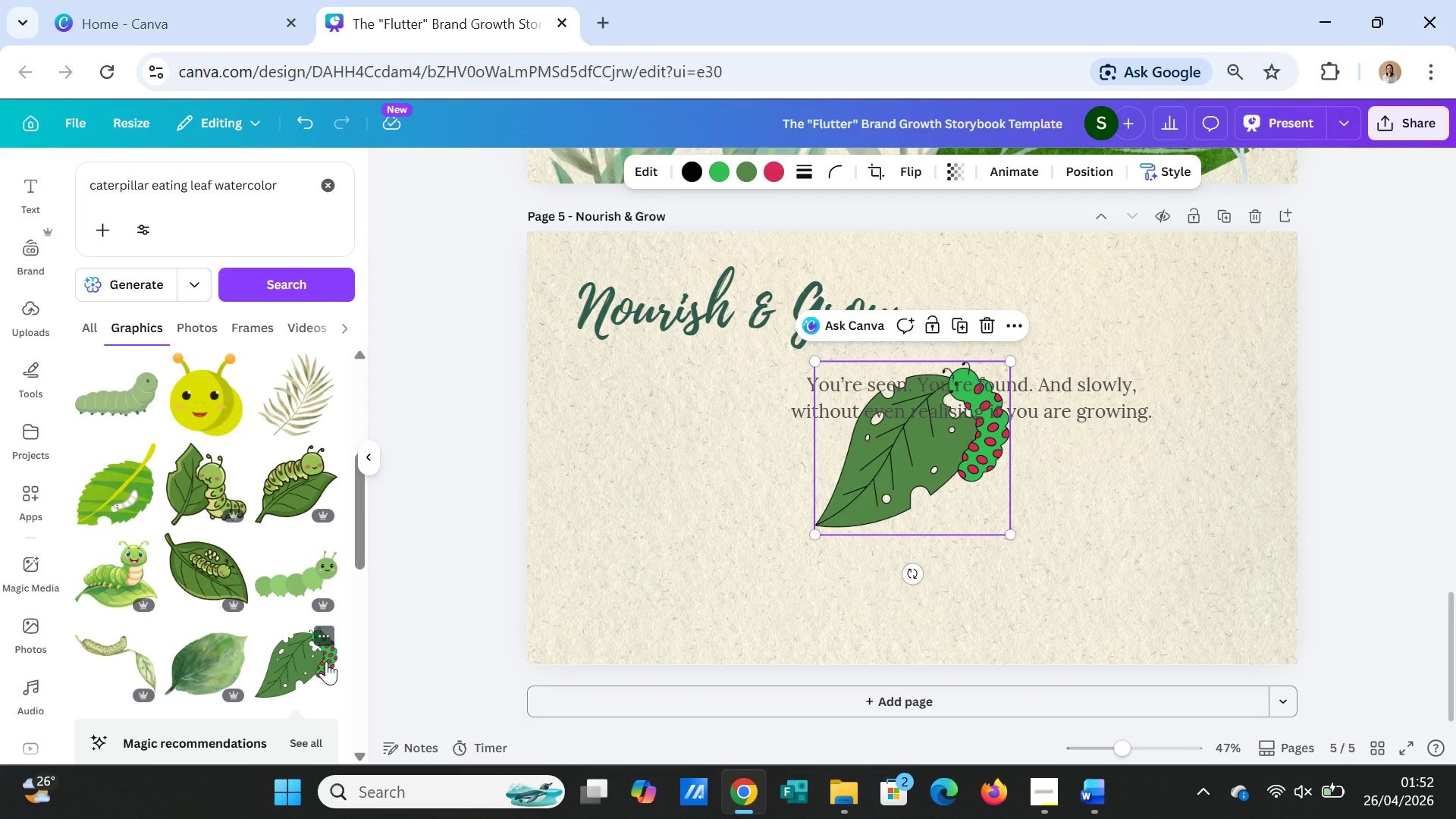 
key(Delete)
 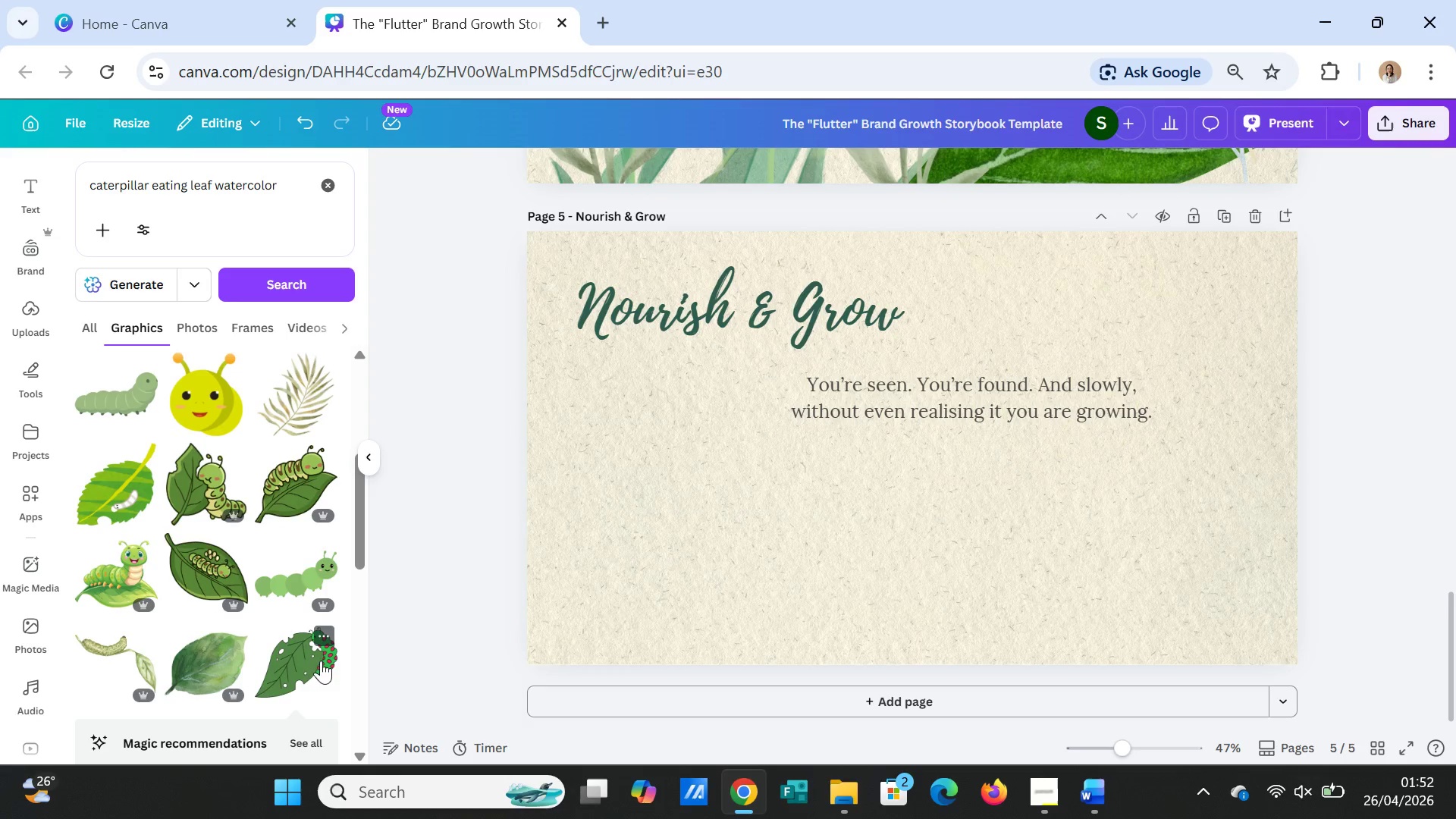 
scroll: coordinate [256, 651], scroll_direction: down, amount: 6.0
 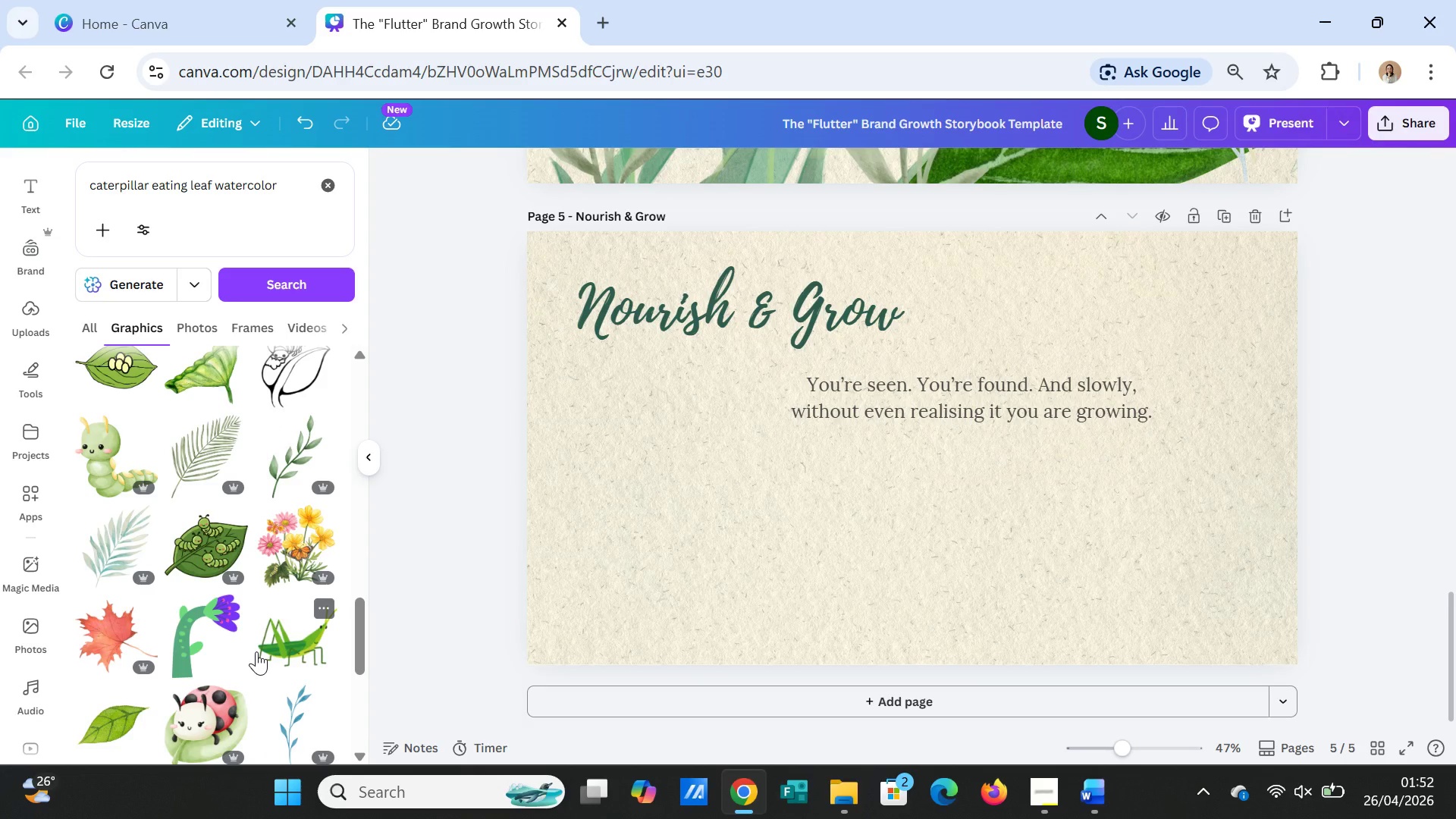 
scroll: coordinate [256, 651], scroll_direction: down, amount: 5.0
 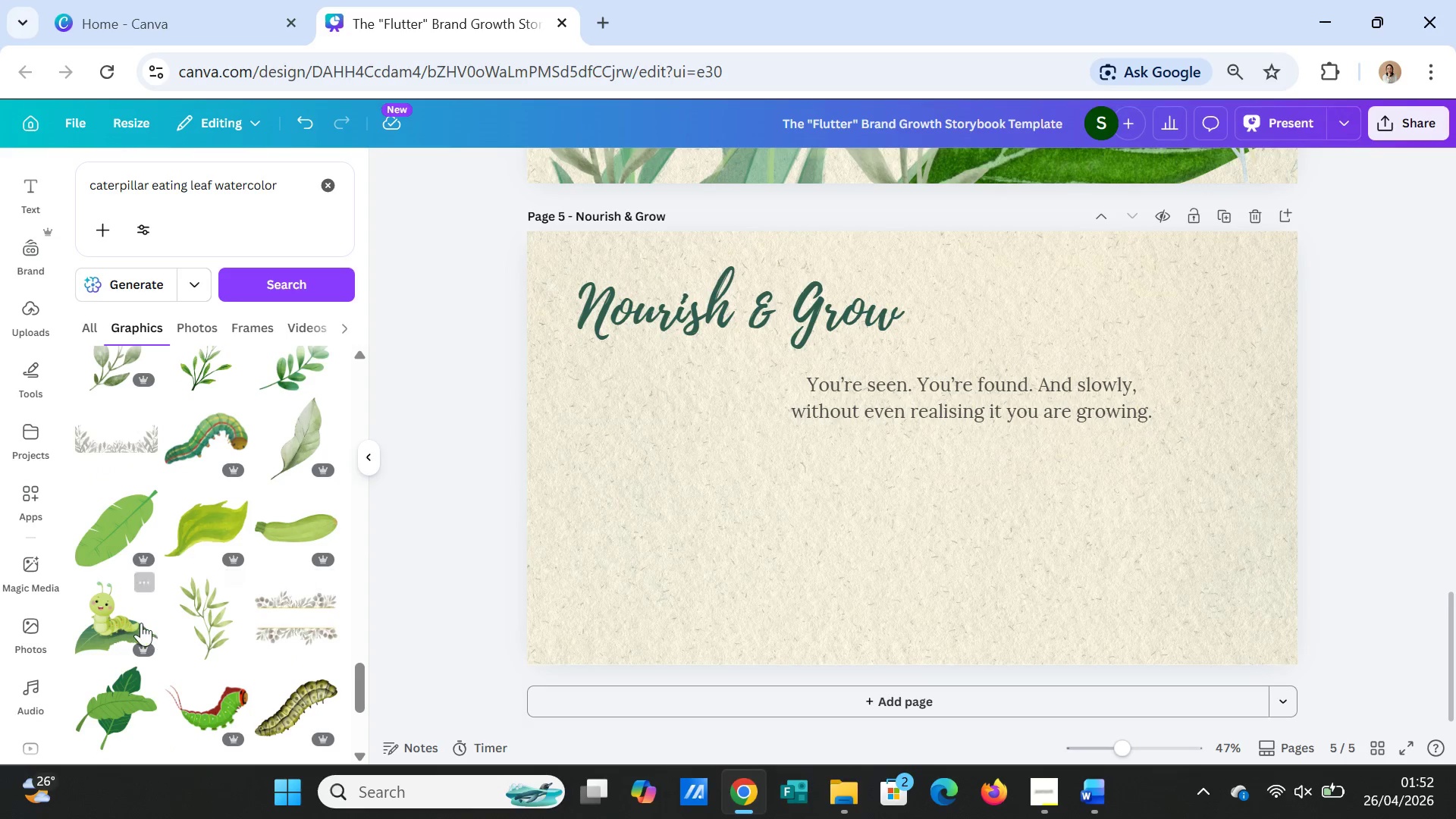 
left_click([80, 613])
 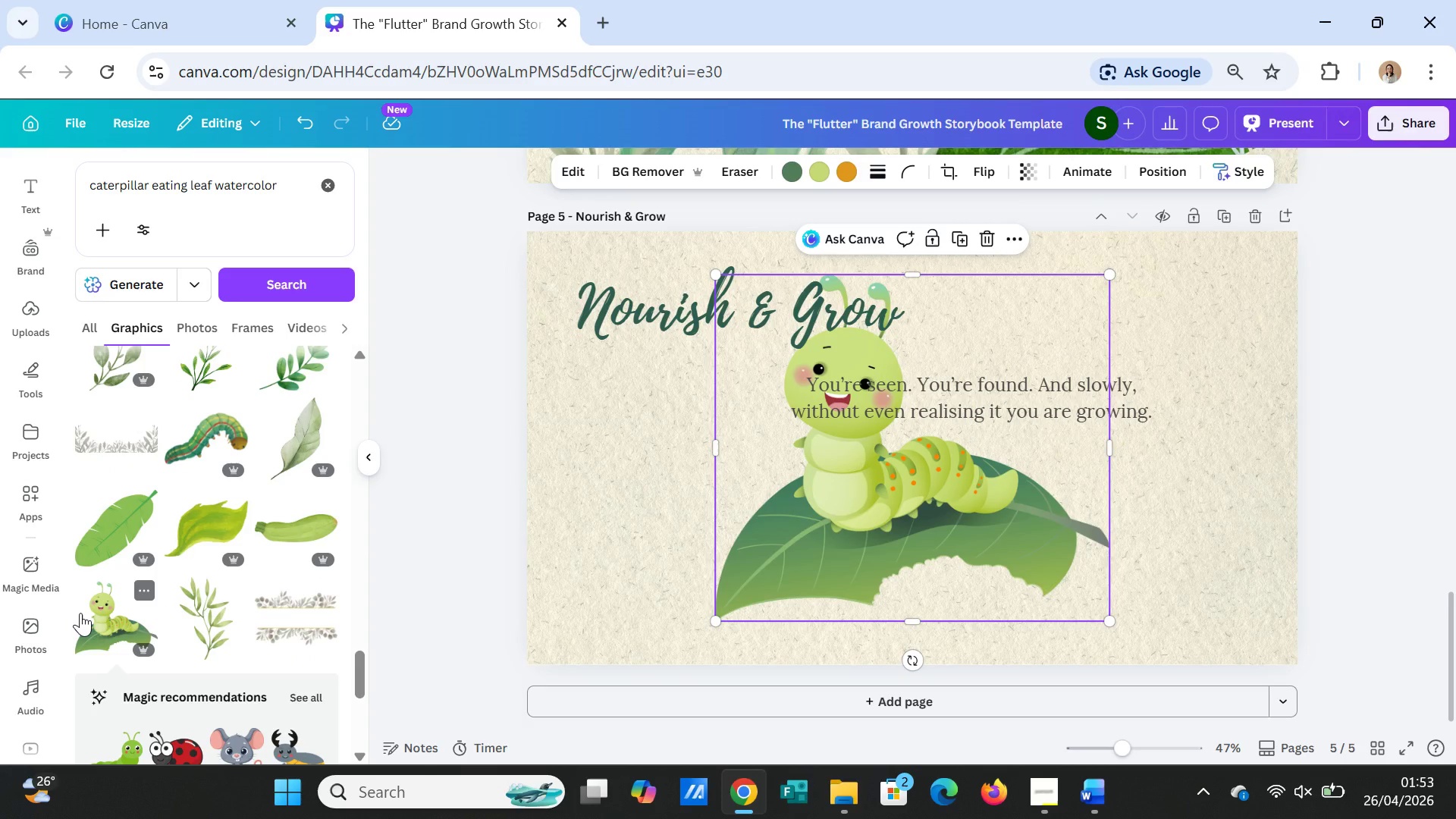 
key(Delete)
 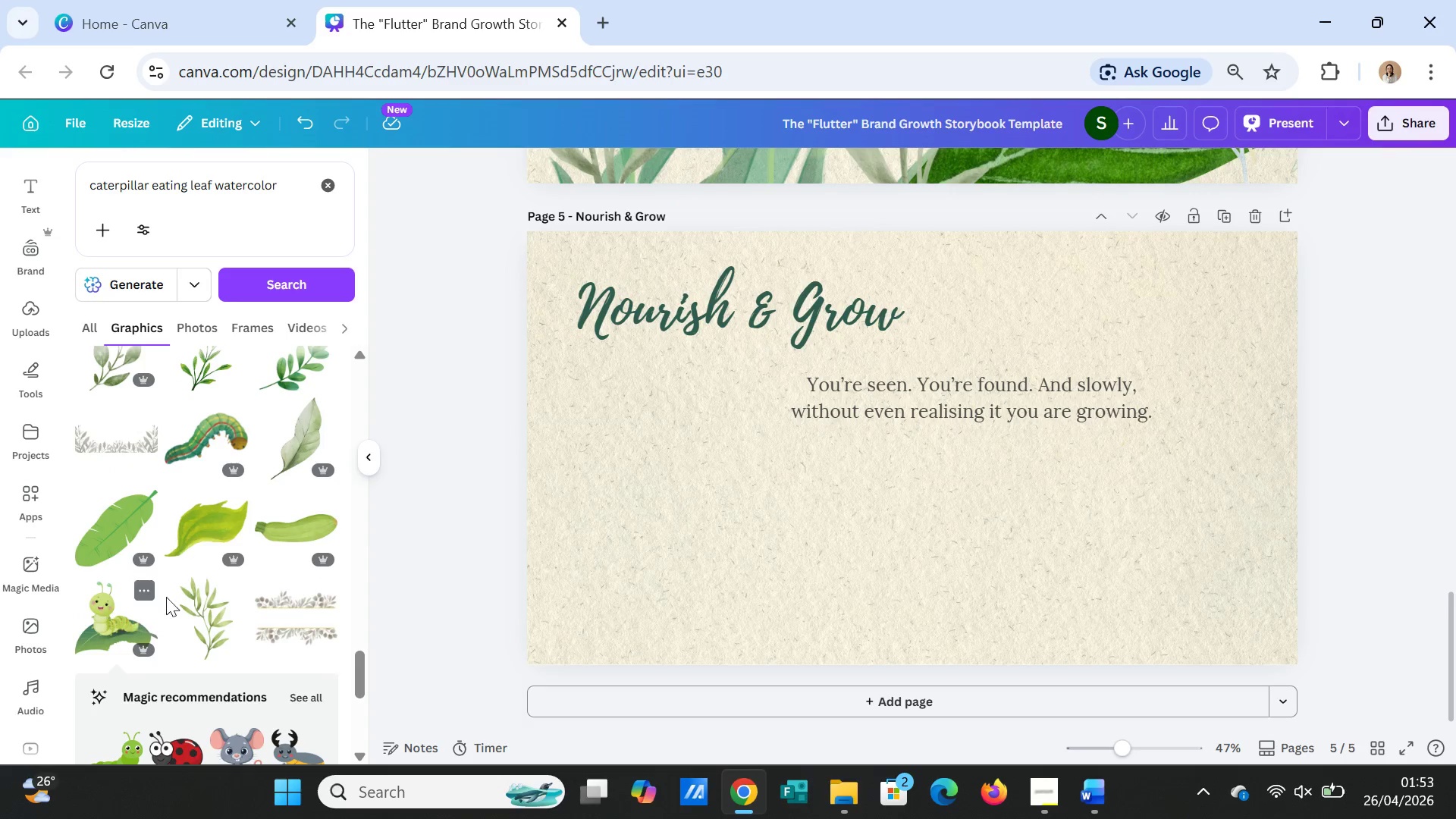 
scroll: coordinate [155, 546], scroll_direction: down, amount: 5.0
 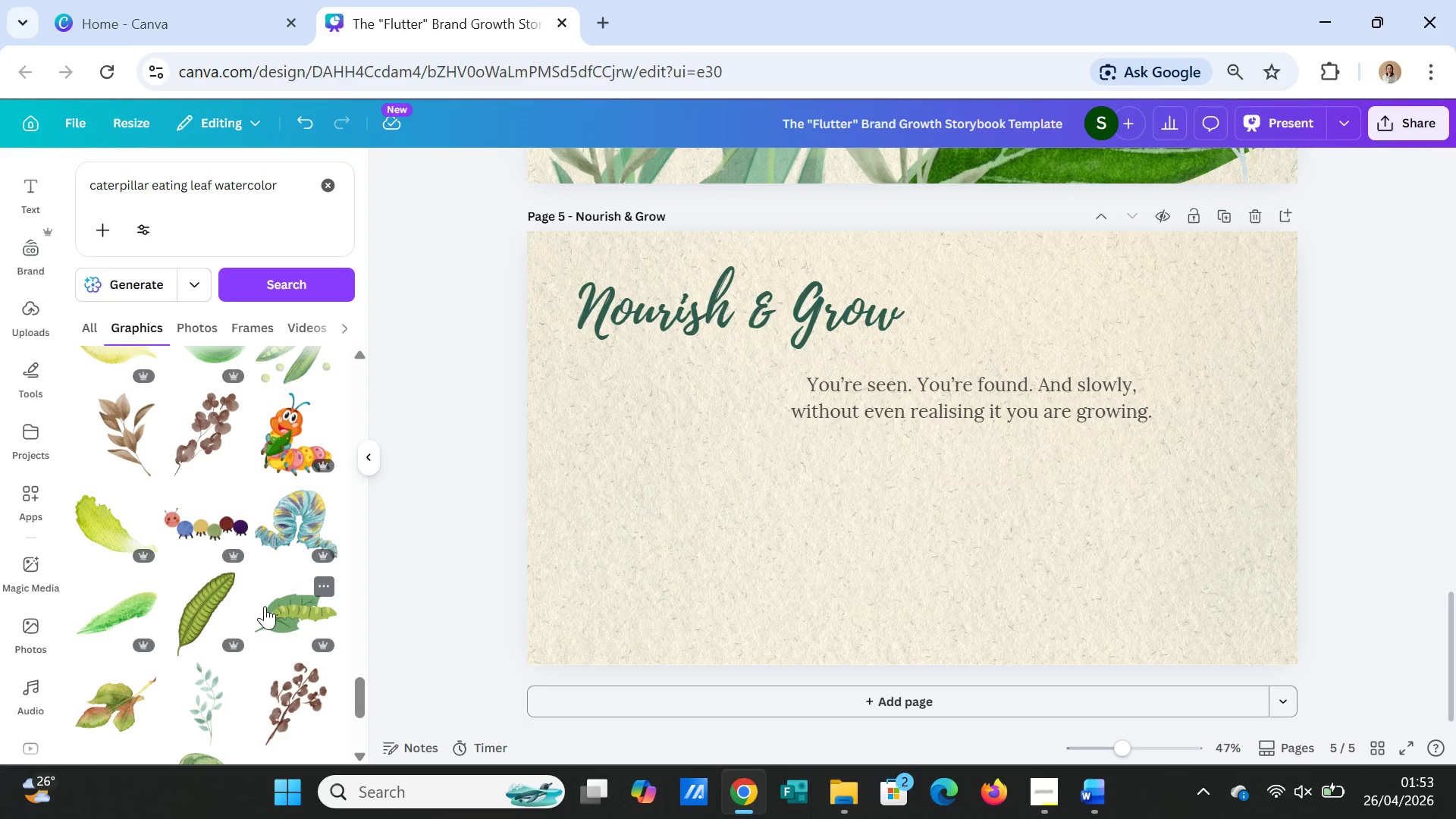 
left_click([271, 607])
 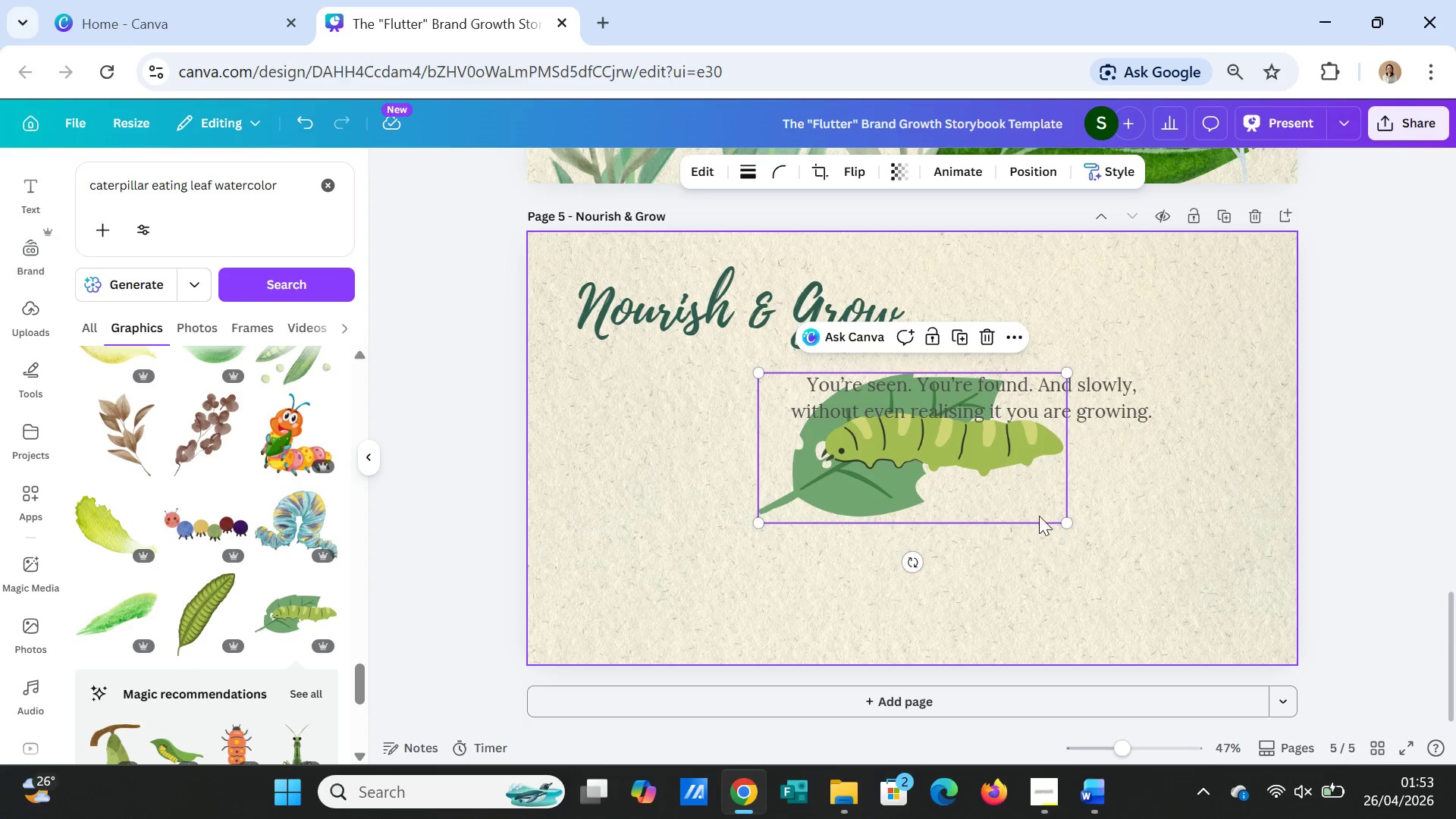 
scroll: coordinate [1182, 496], scroll_direction: up, amount: 2.0
 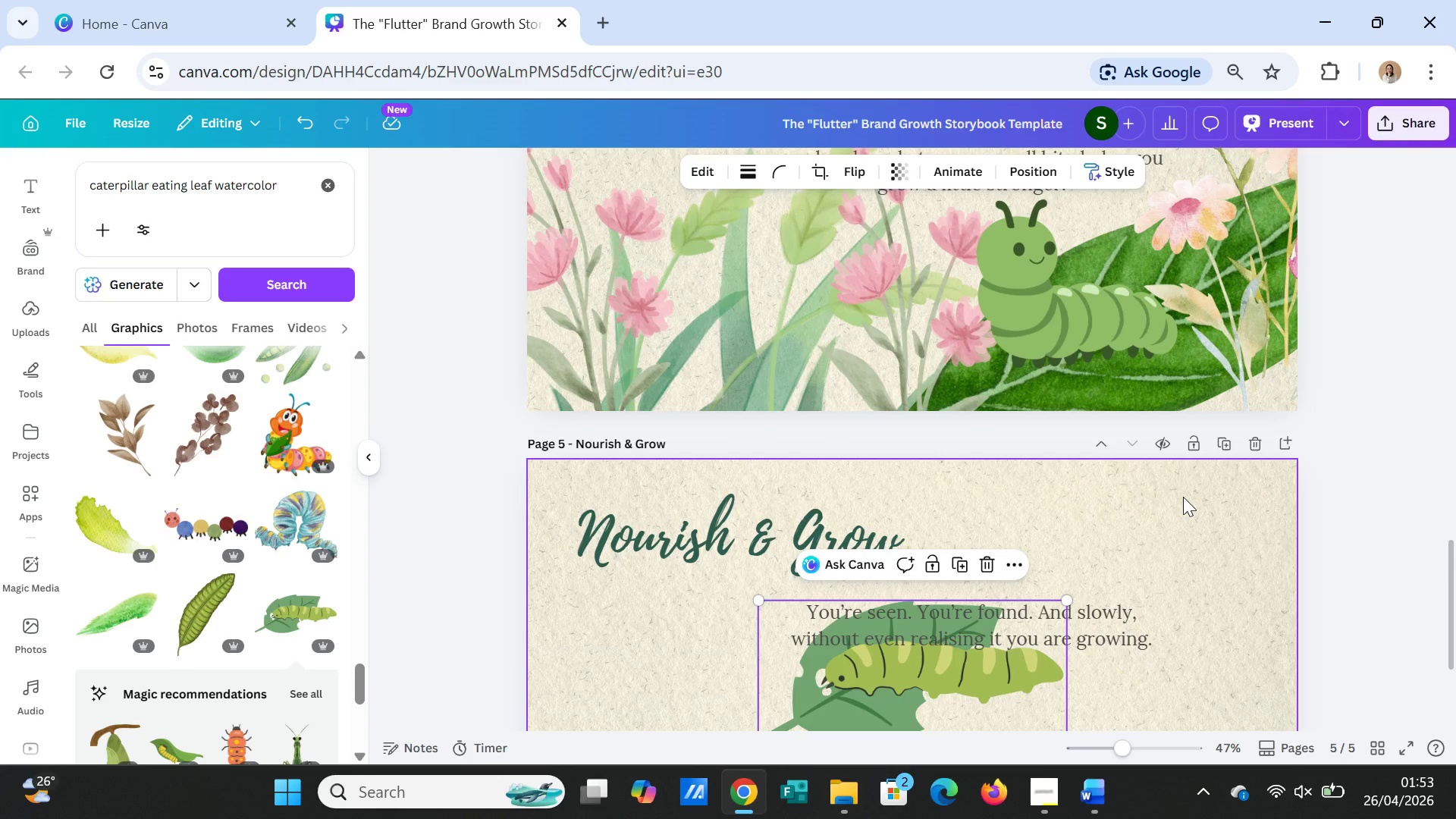 
scroll: coordinate [1183, 497], scroll_direction: down, amount: 1.0
 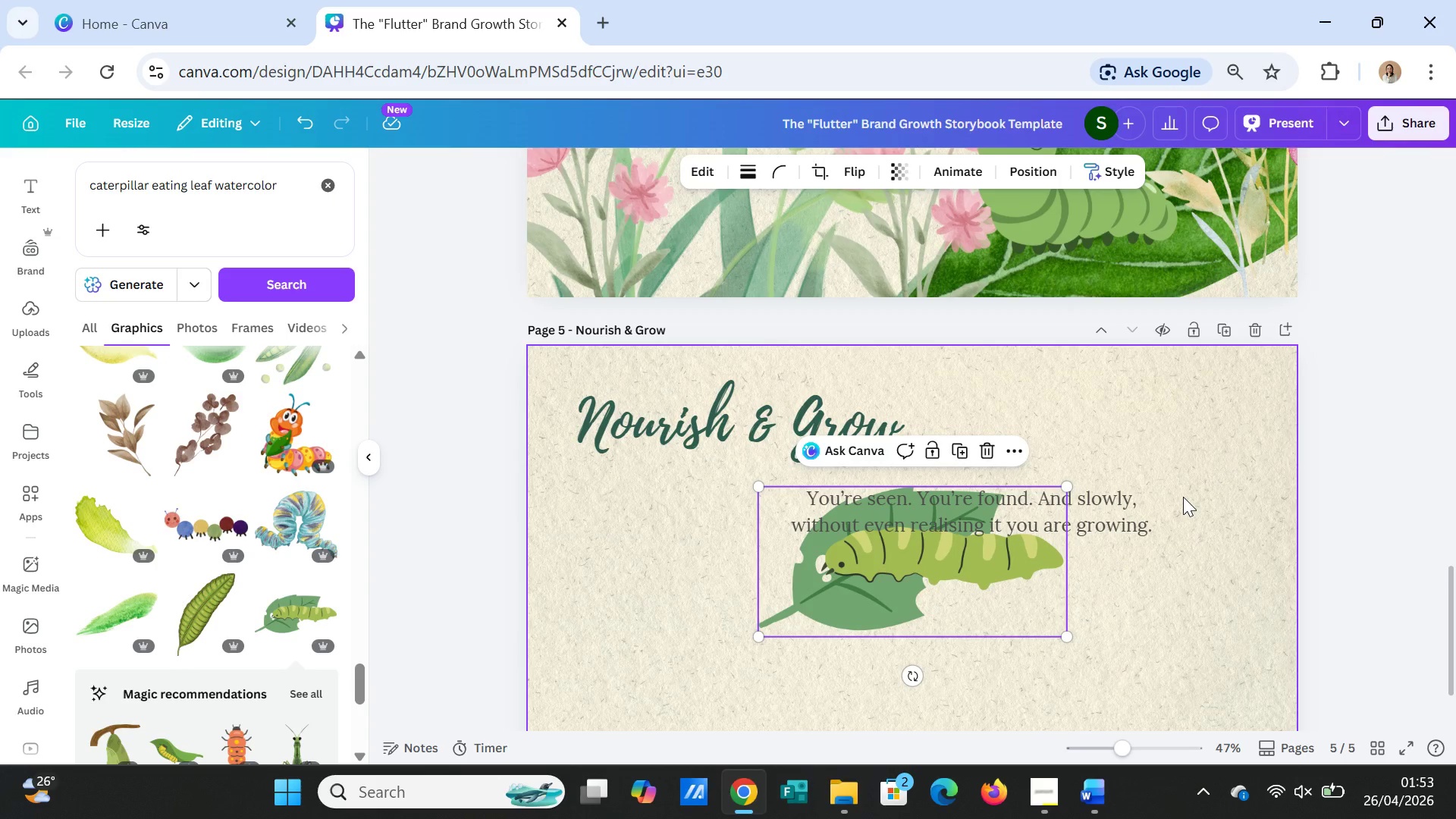 
key(Delete)
 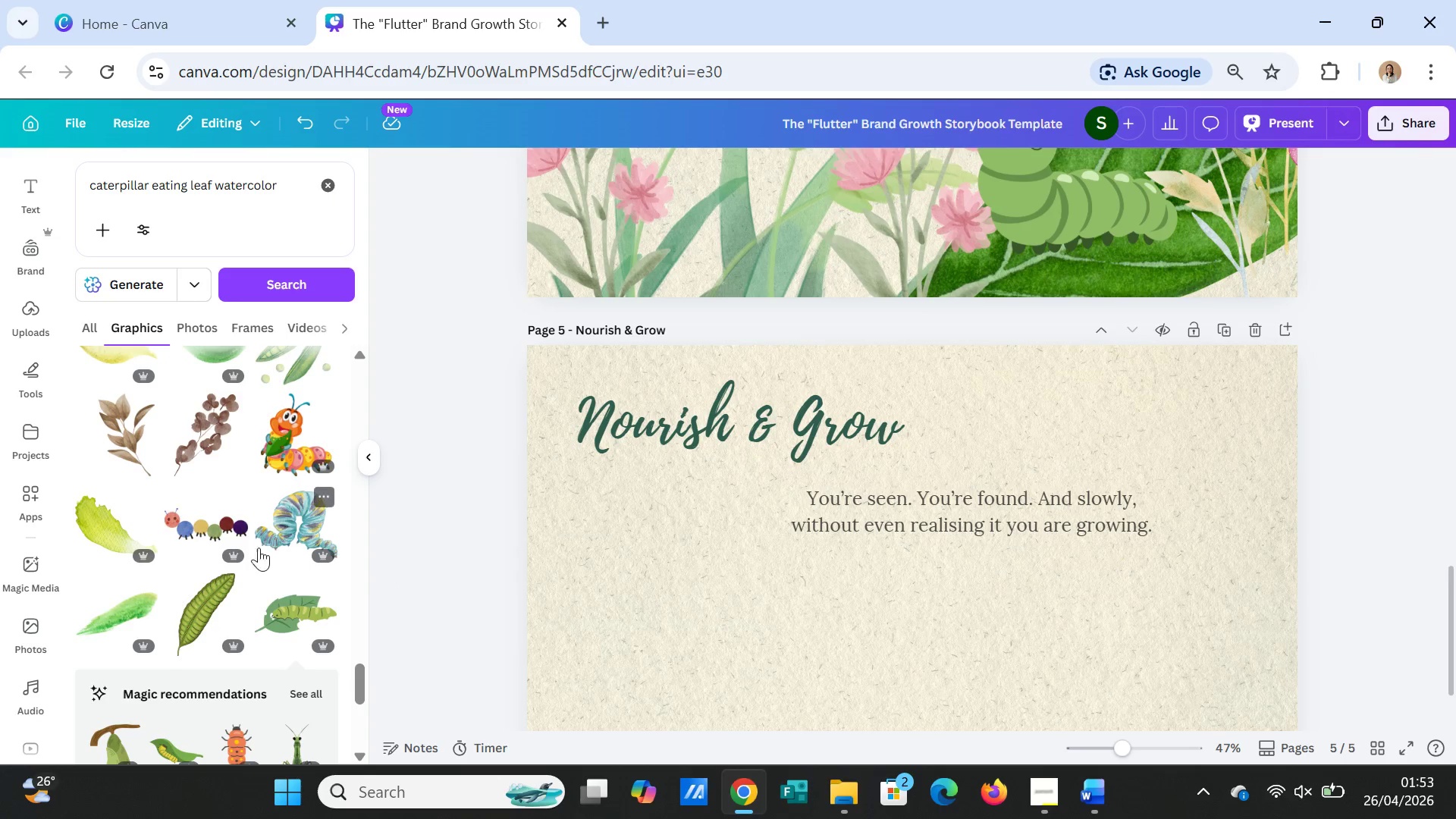 
scroll: coordinate [240, 532], scroll_direction: down, amount: 4.0
 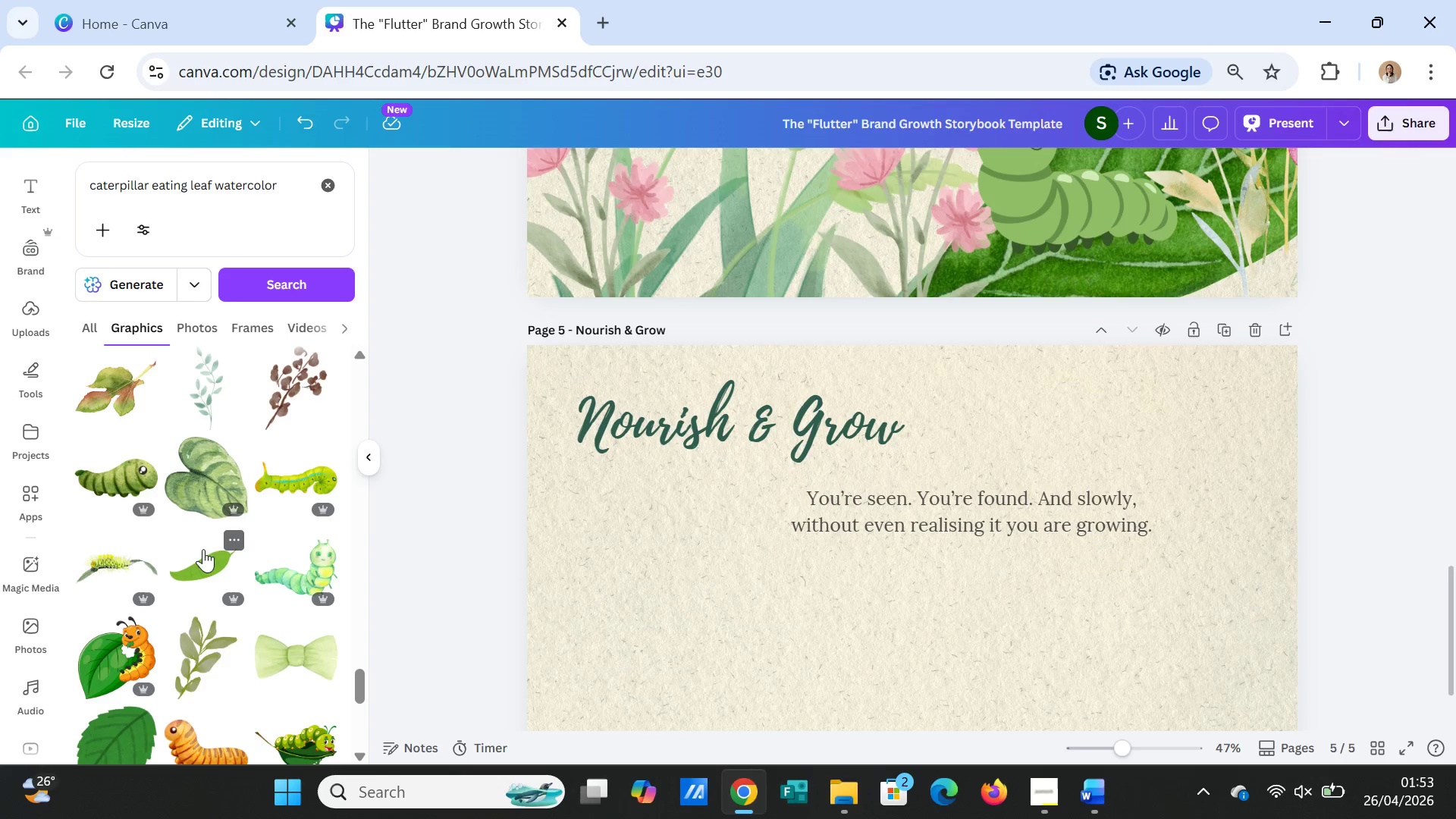 
left_click([121, 554])
 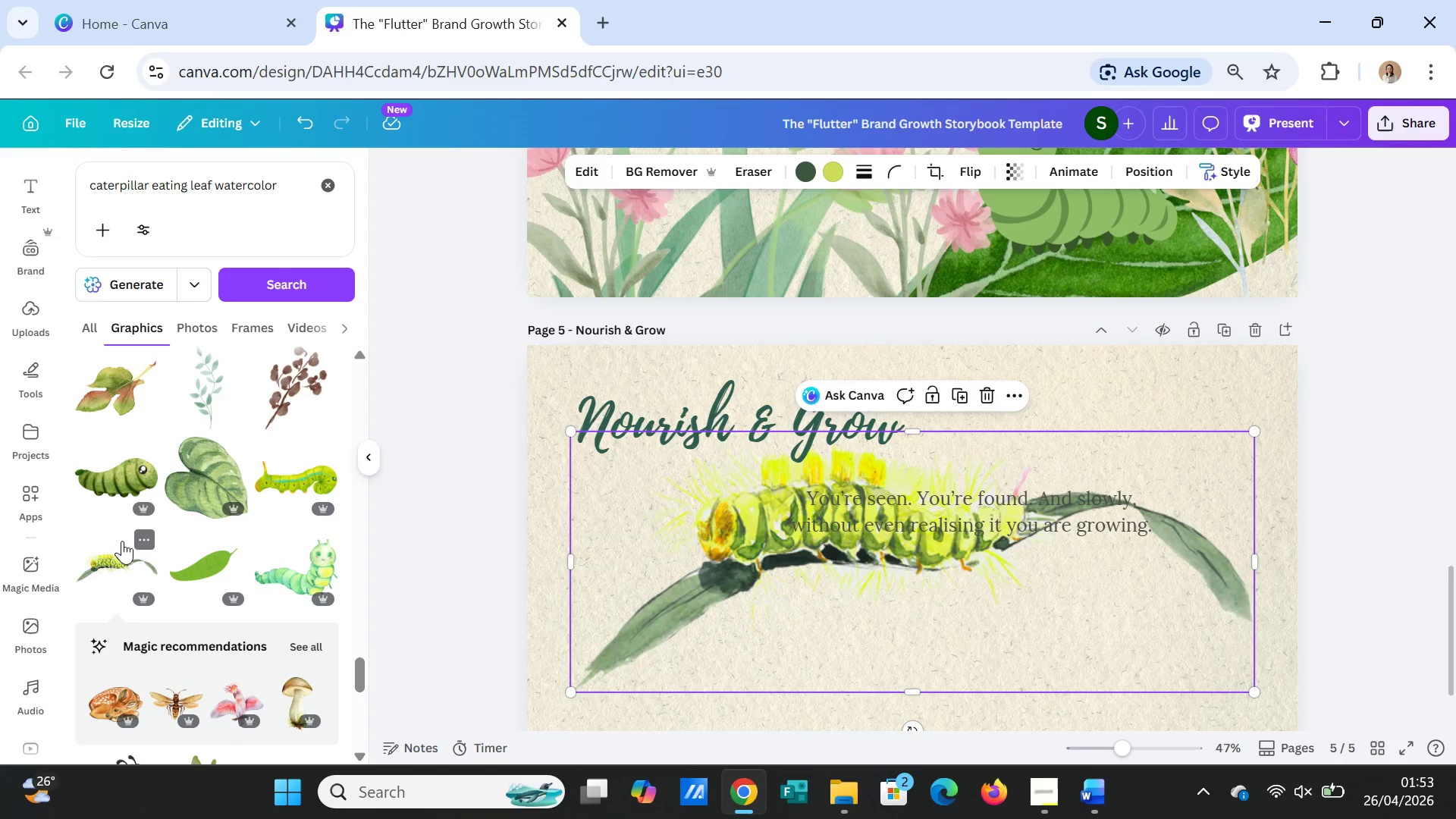 
key(Delete)
 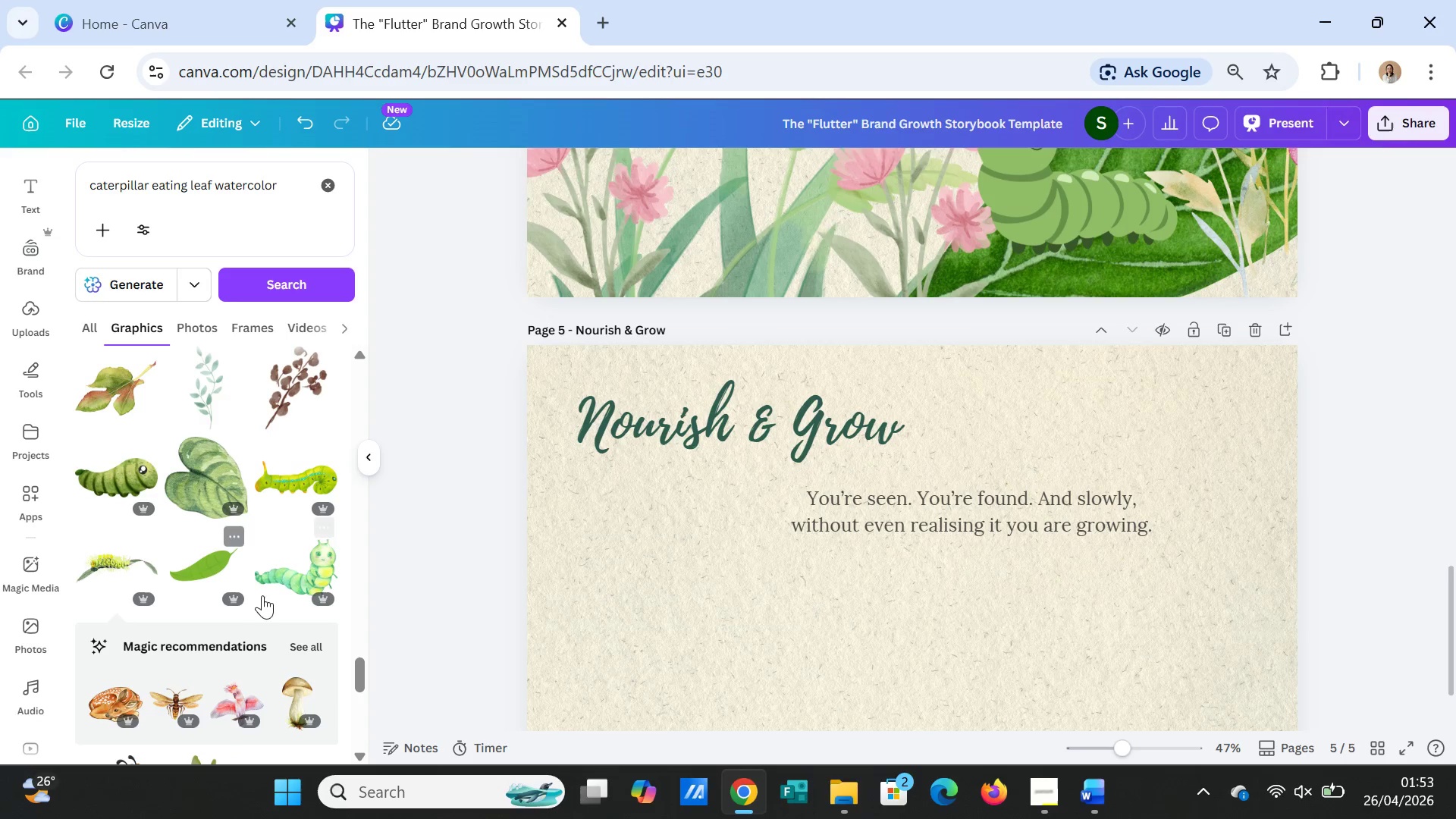 
scroll: coordinate [265, 606], scroll_direction: down, amount: 4.0
 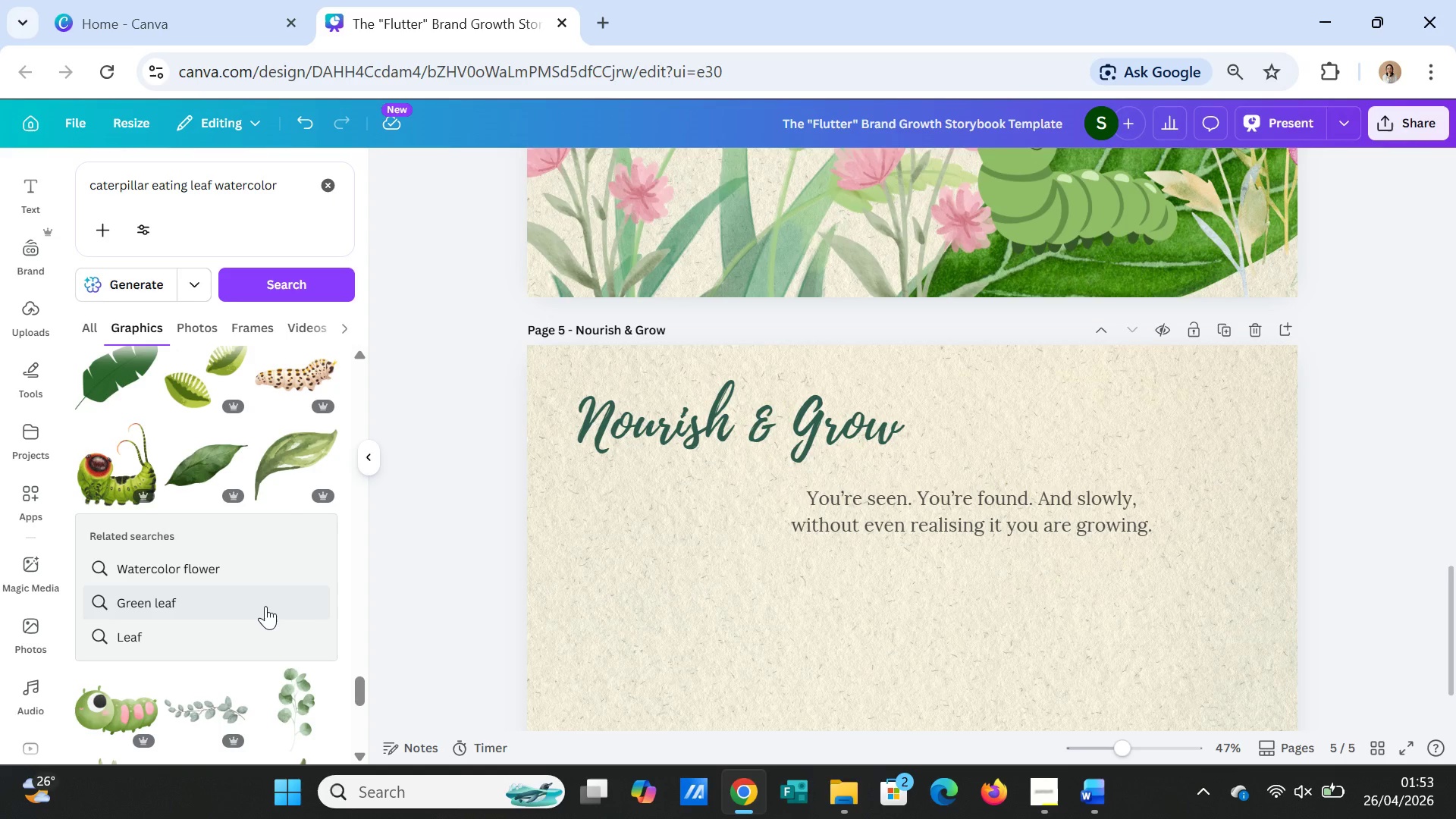 
left_click([102, 469])
 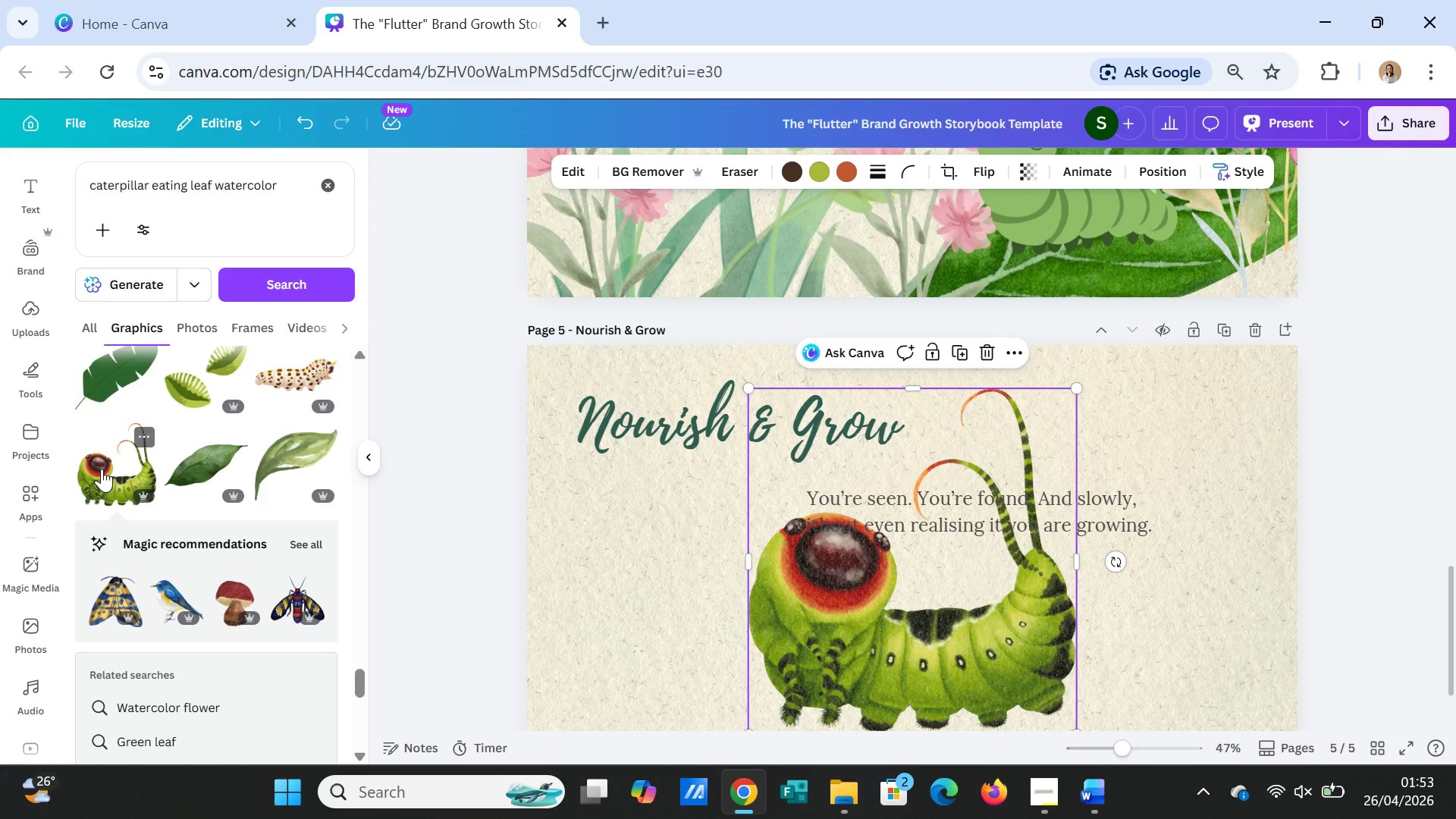 
key(Delete)
 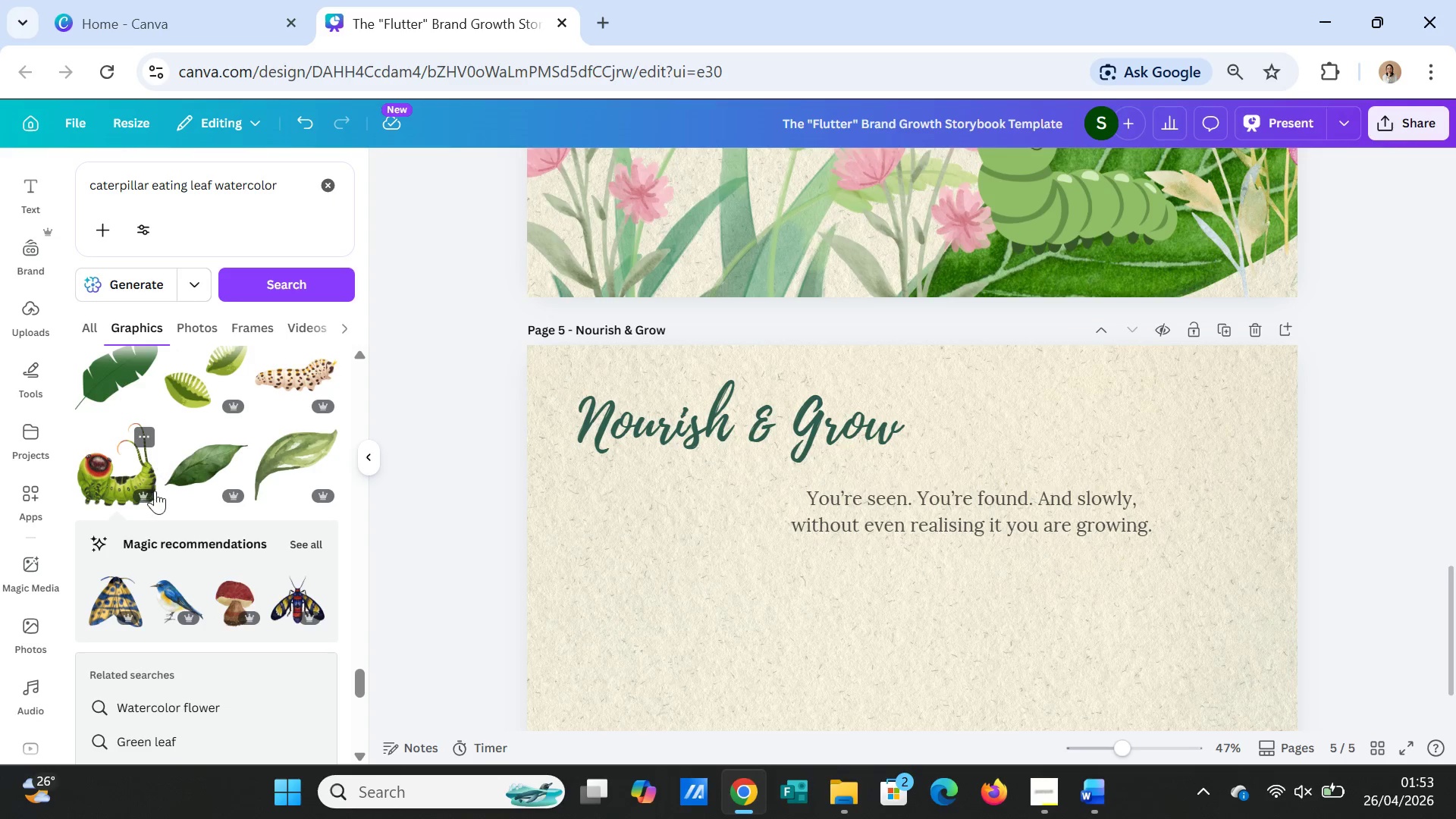 
scroll: coordinate [168, 503], scroll_direction: down, amount: 3.0